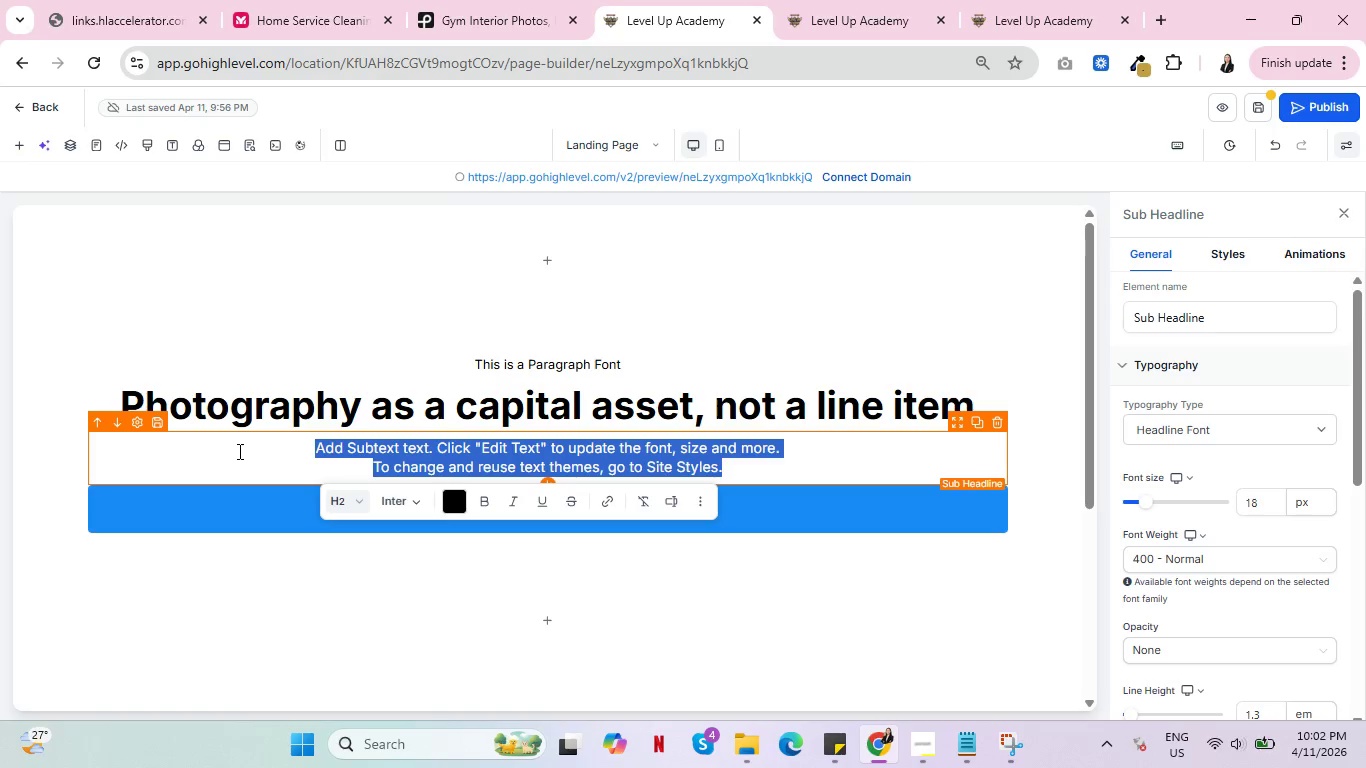 
hold_key(key=ShiftRight, duration=0.42)
 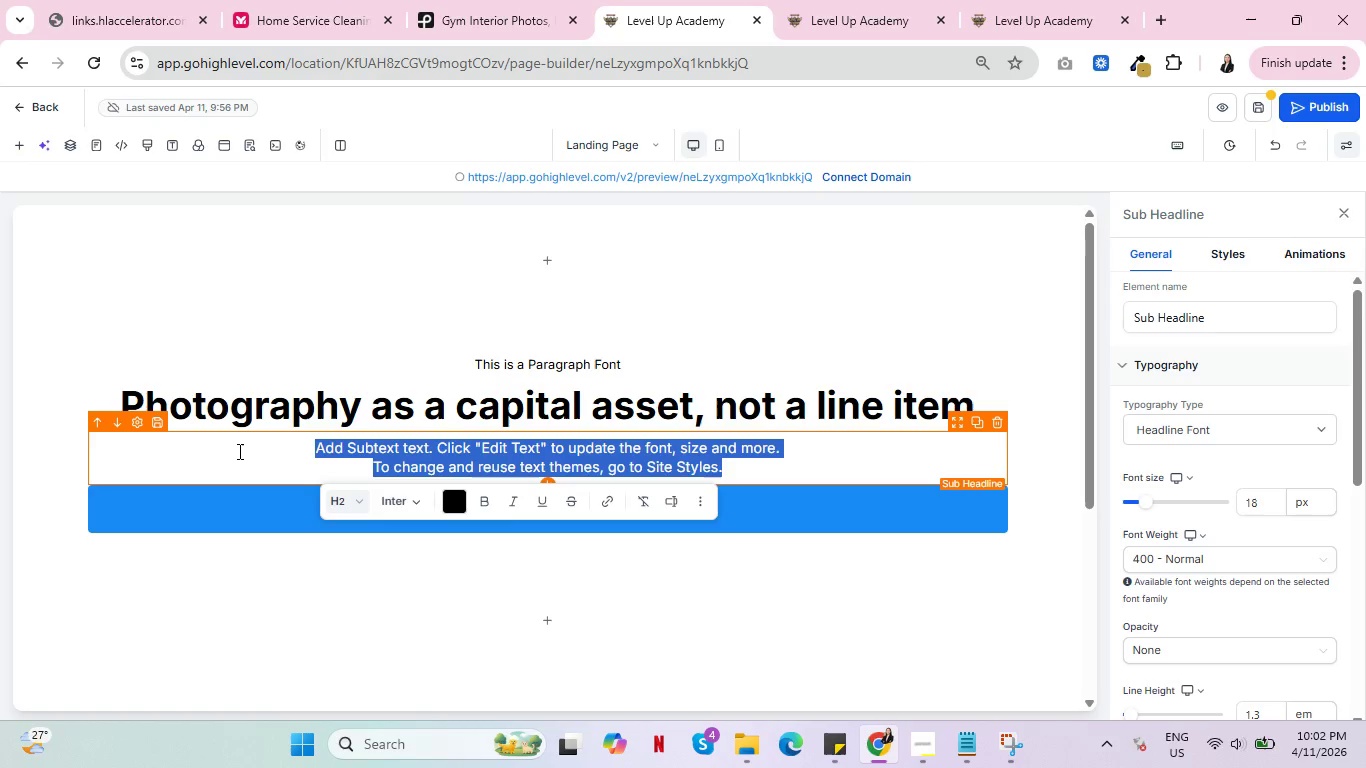 
type(Hg)
key(Backspace)
type(igh)
 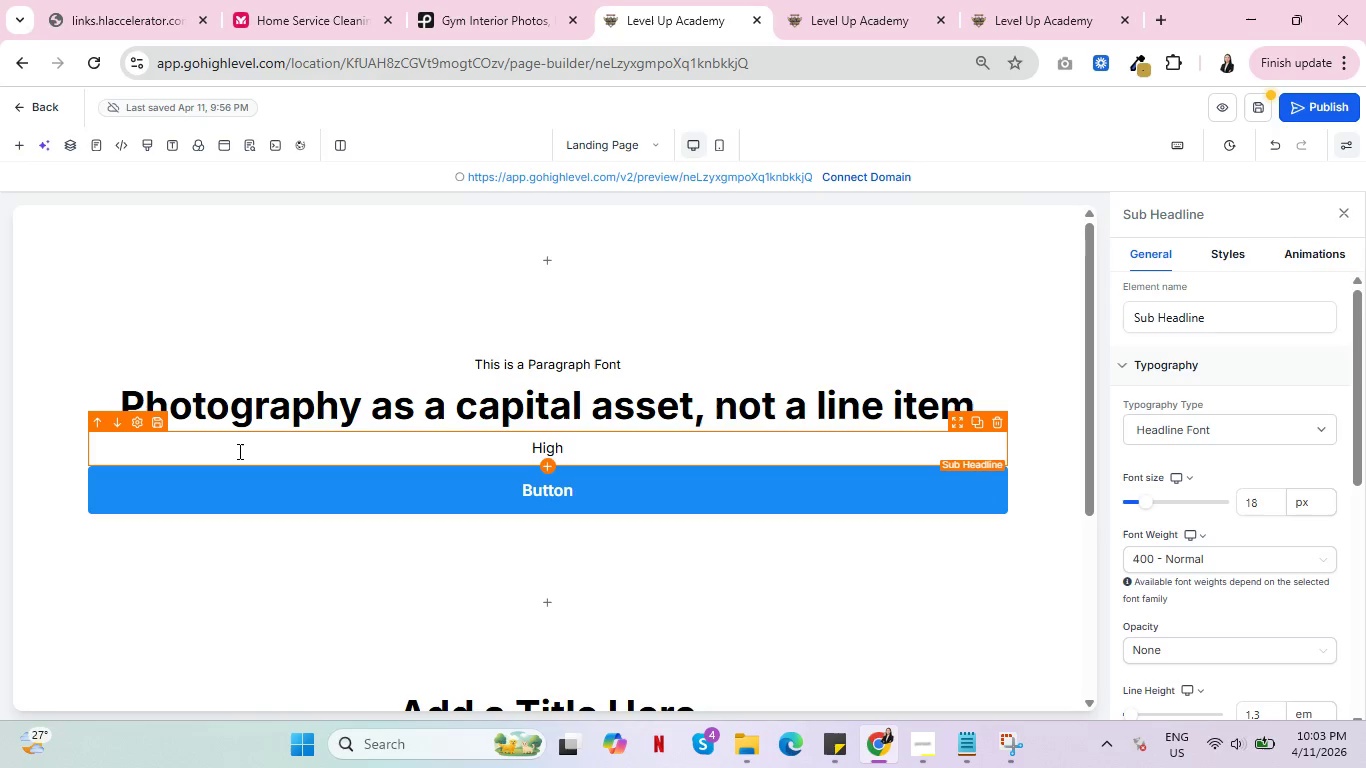 
wait(5.47)
 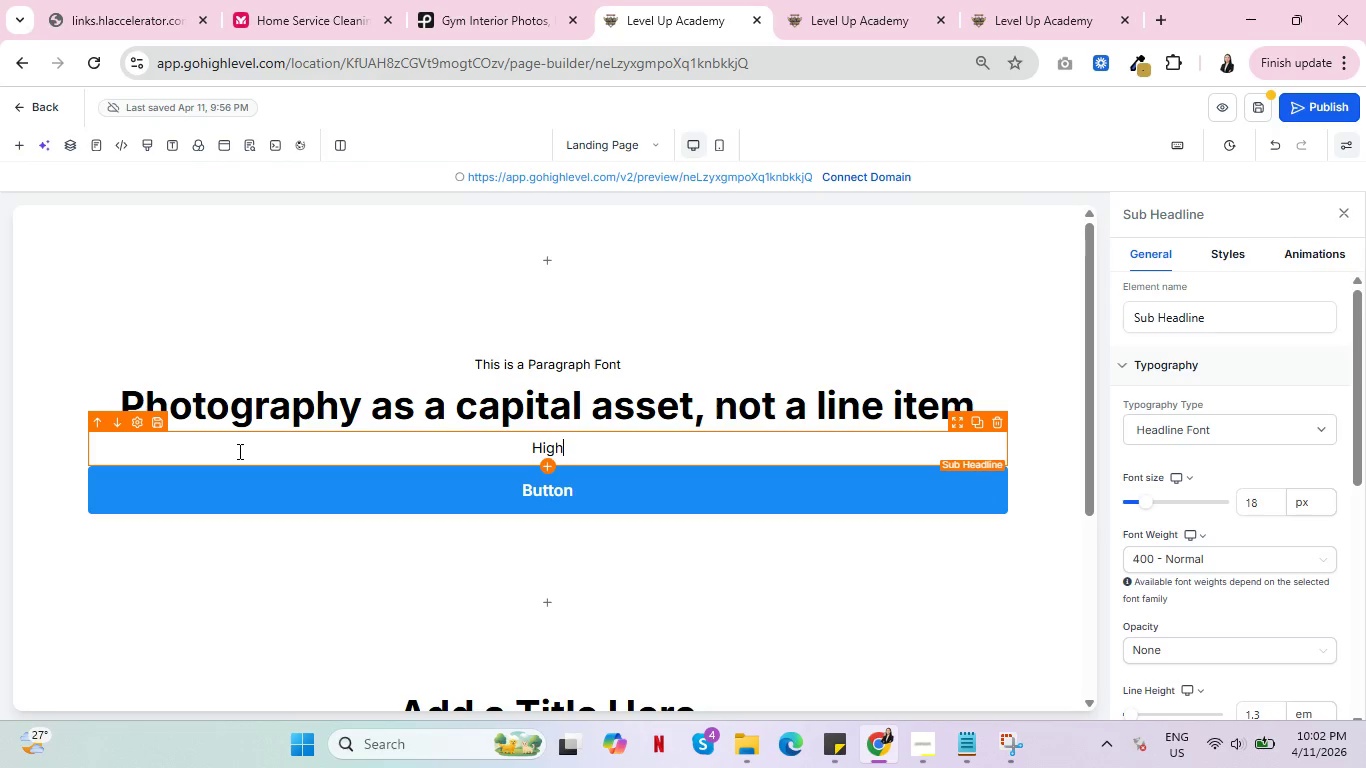 
type(-end documentation)
 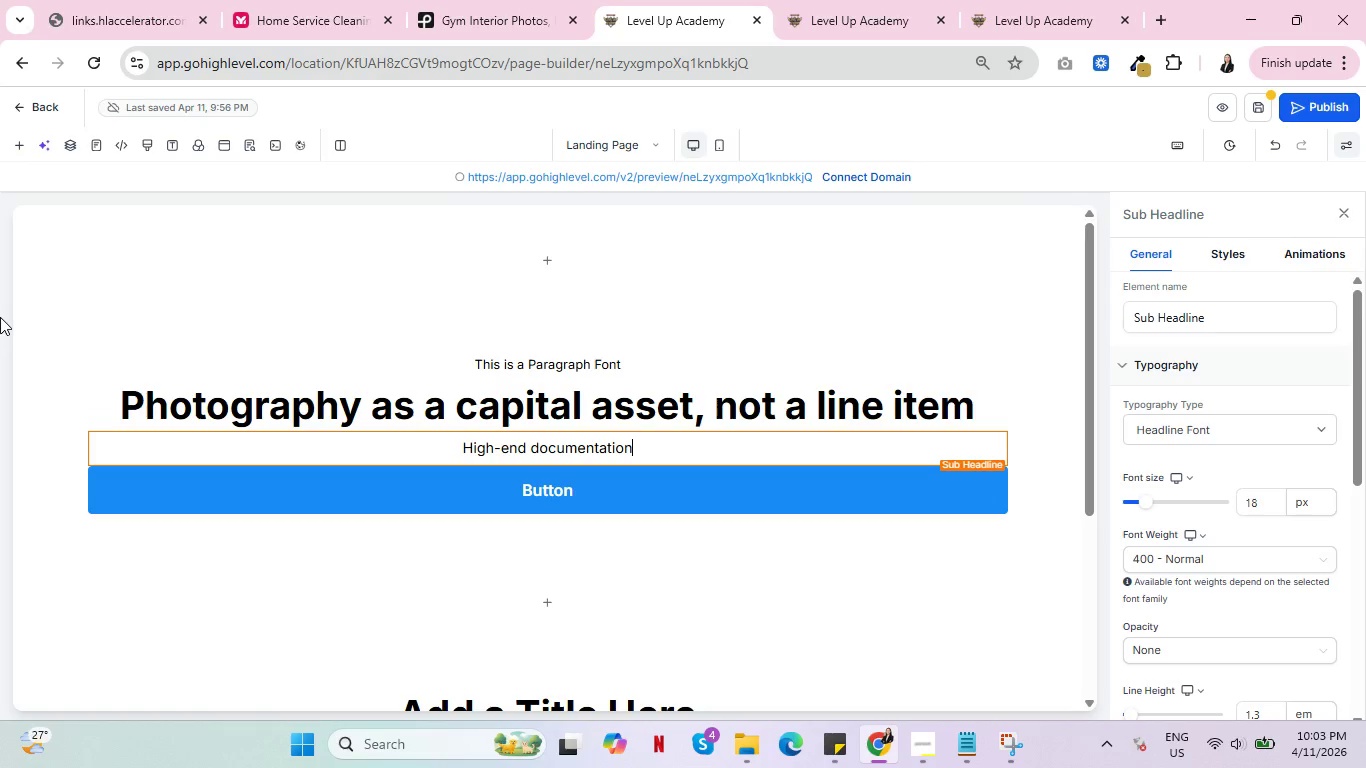 
wait(10.69)
 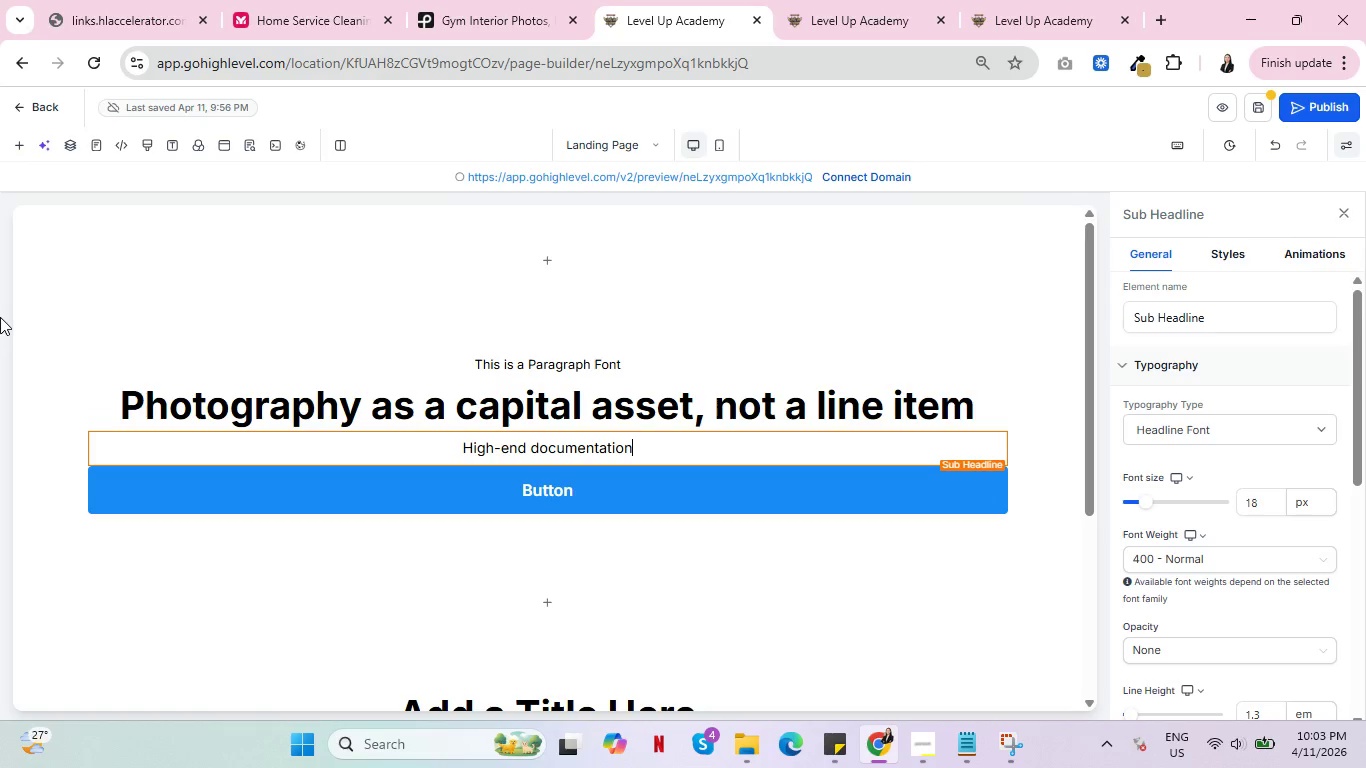 
left_click([932, 738])